 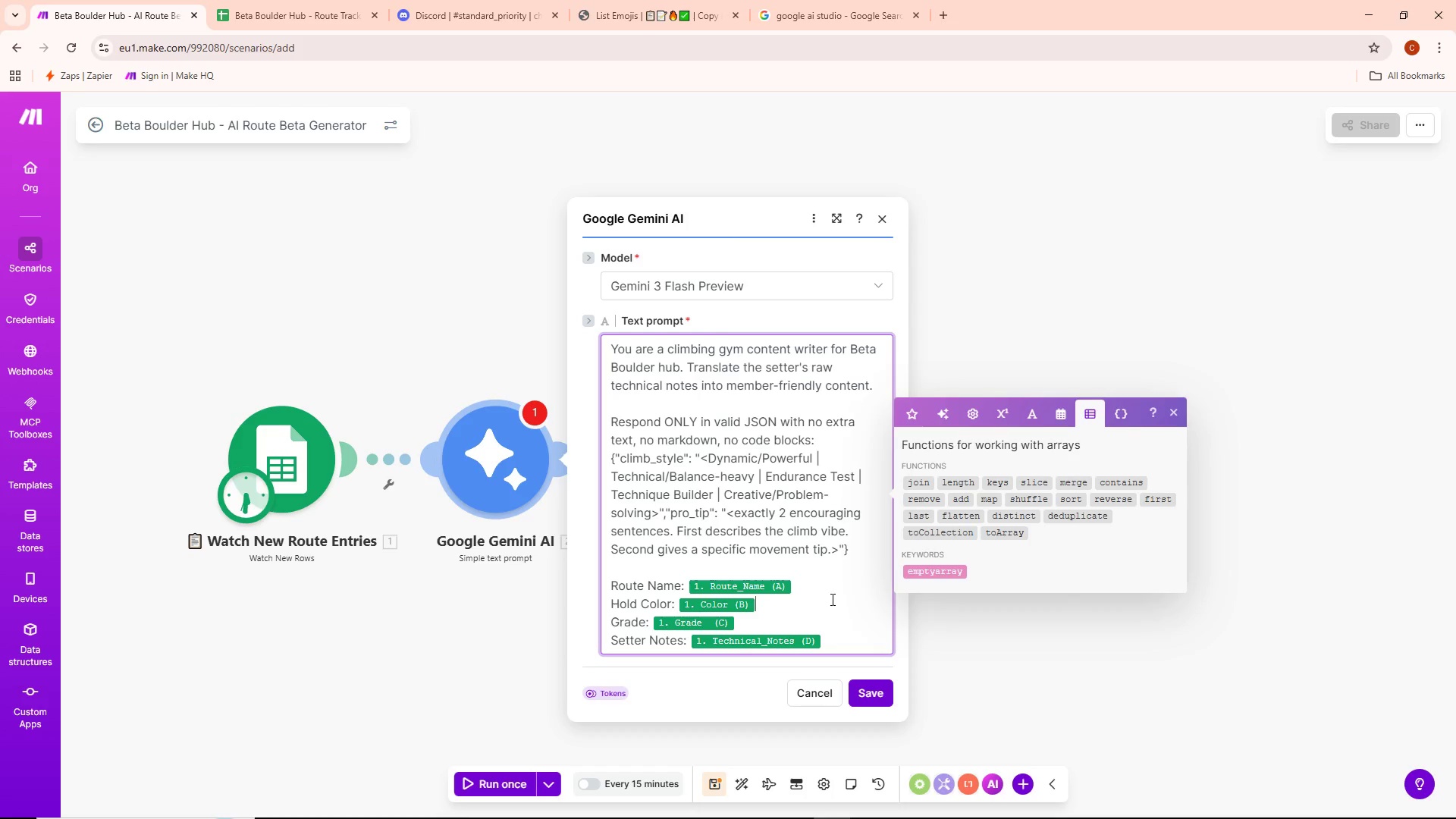 
left_click([1068, 413])
 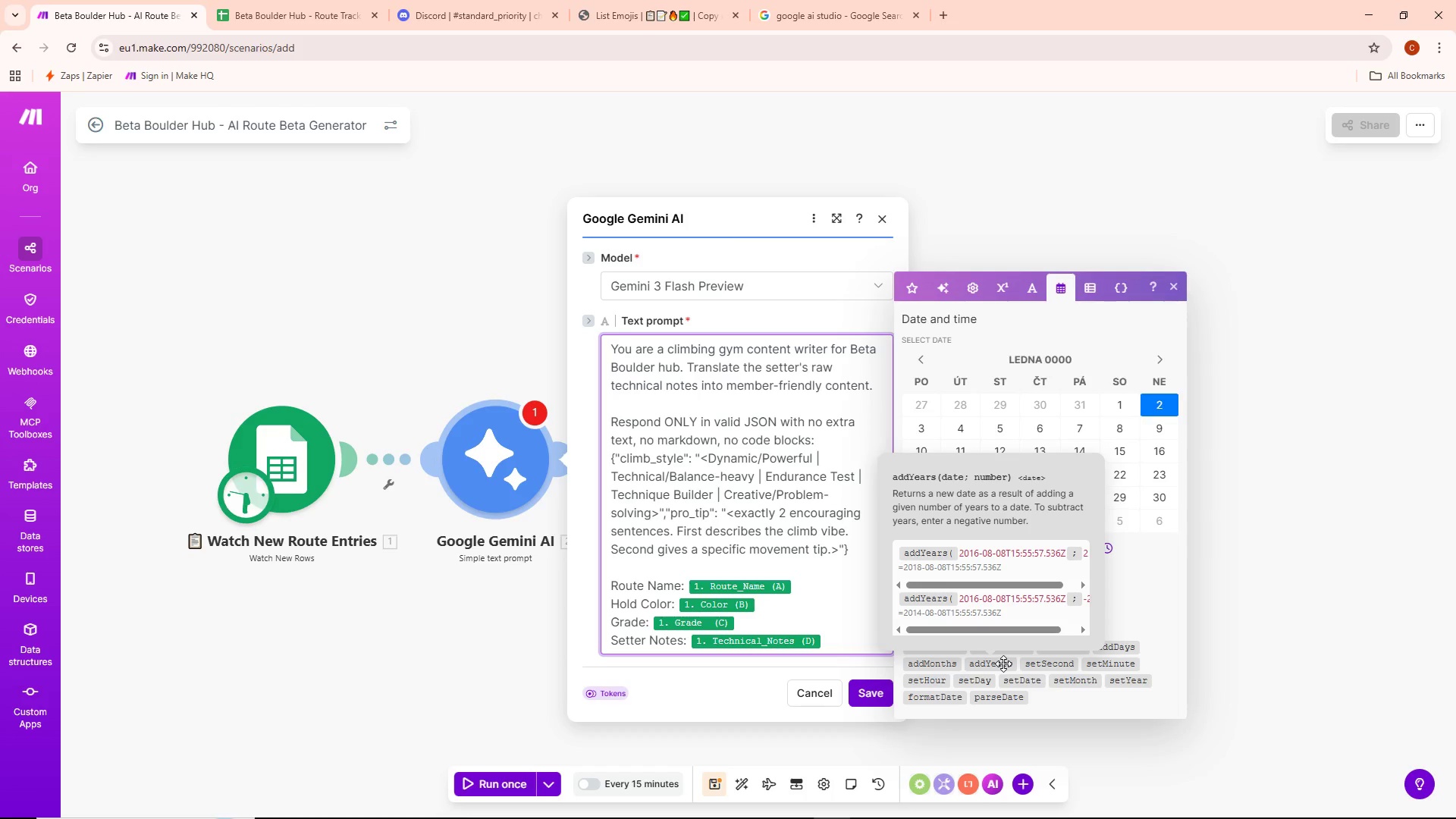 
wait(17.11)
 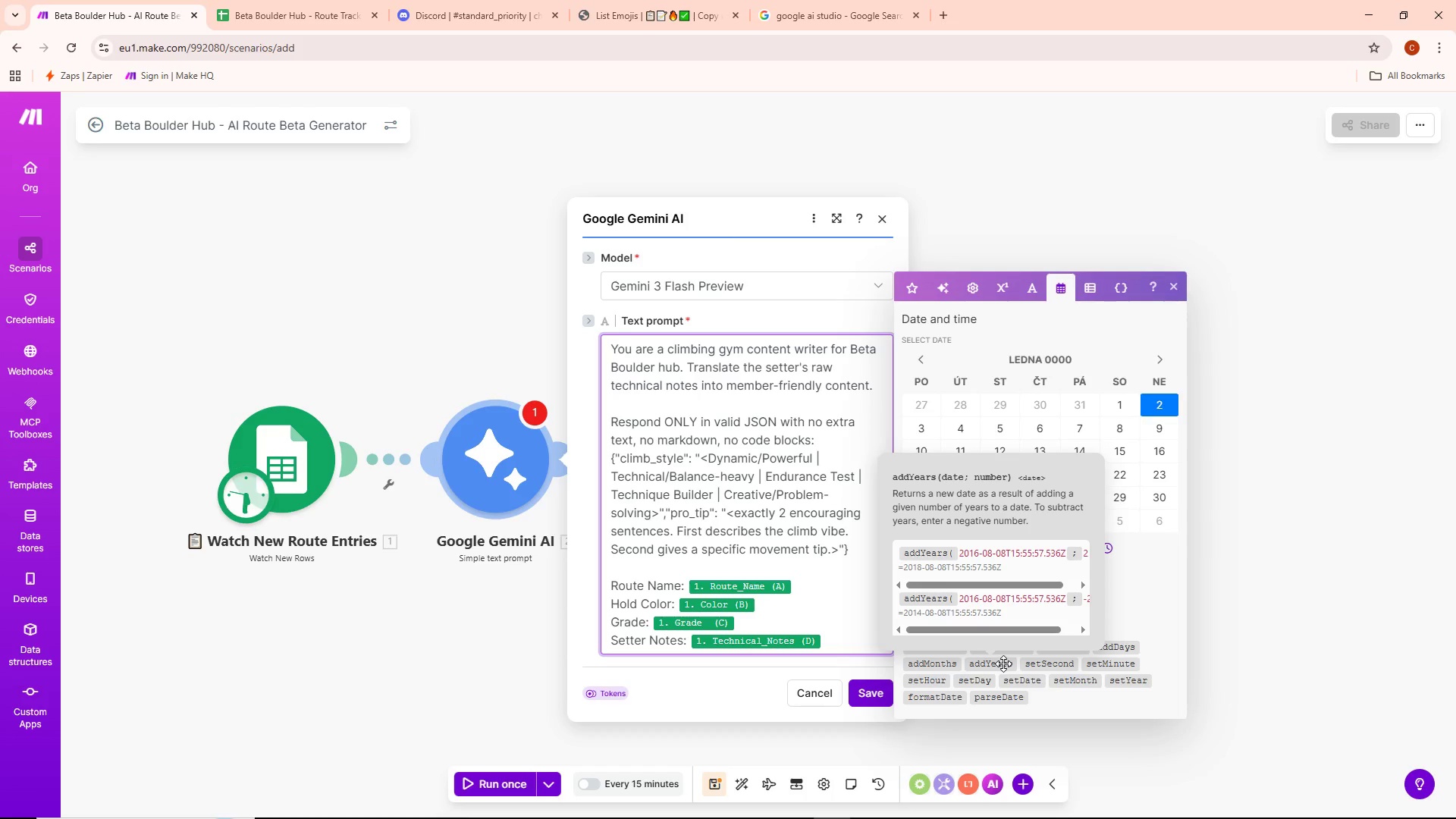 
left_click([1031, 289])
 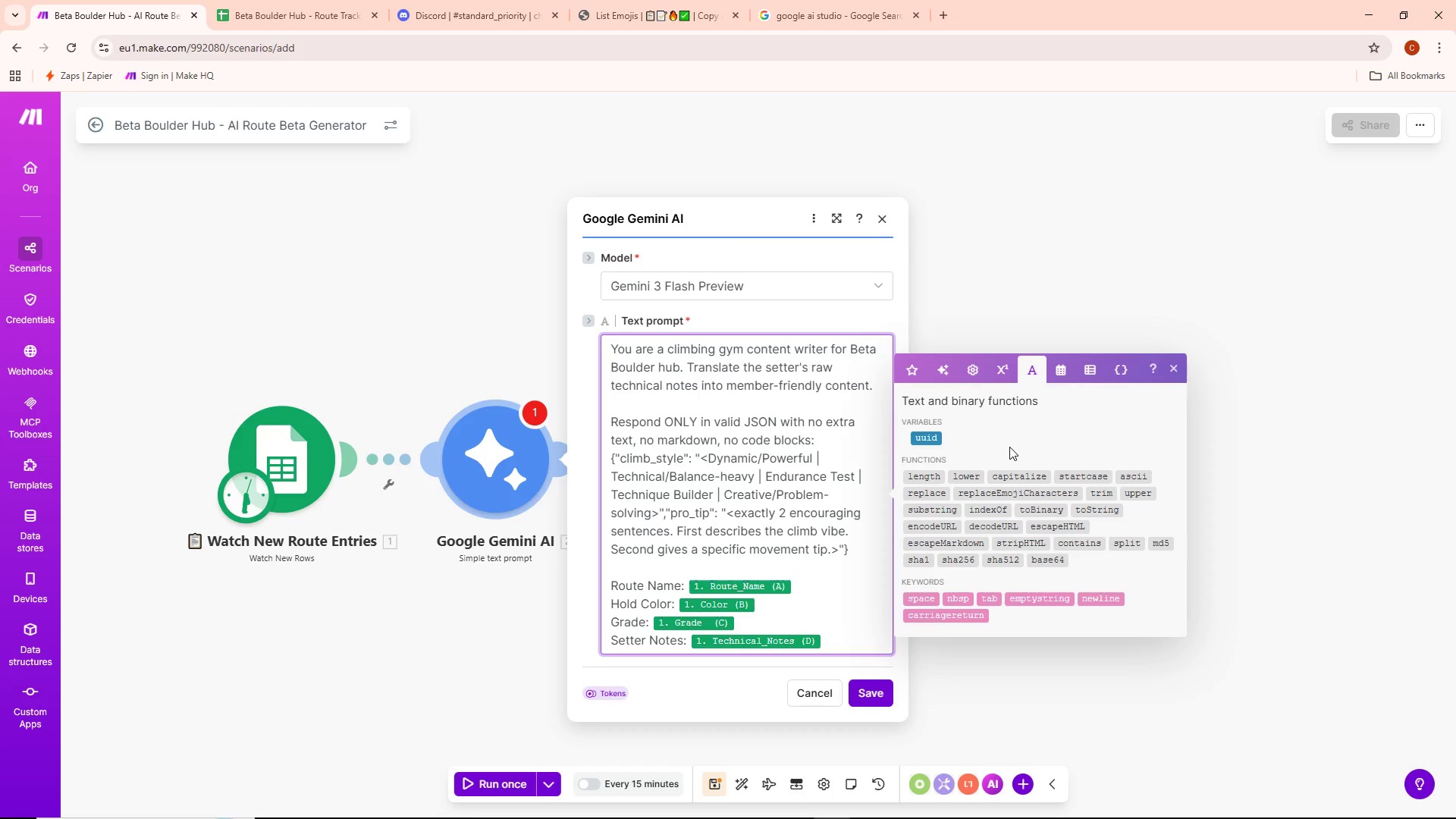 
wait(15.94)
 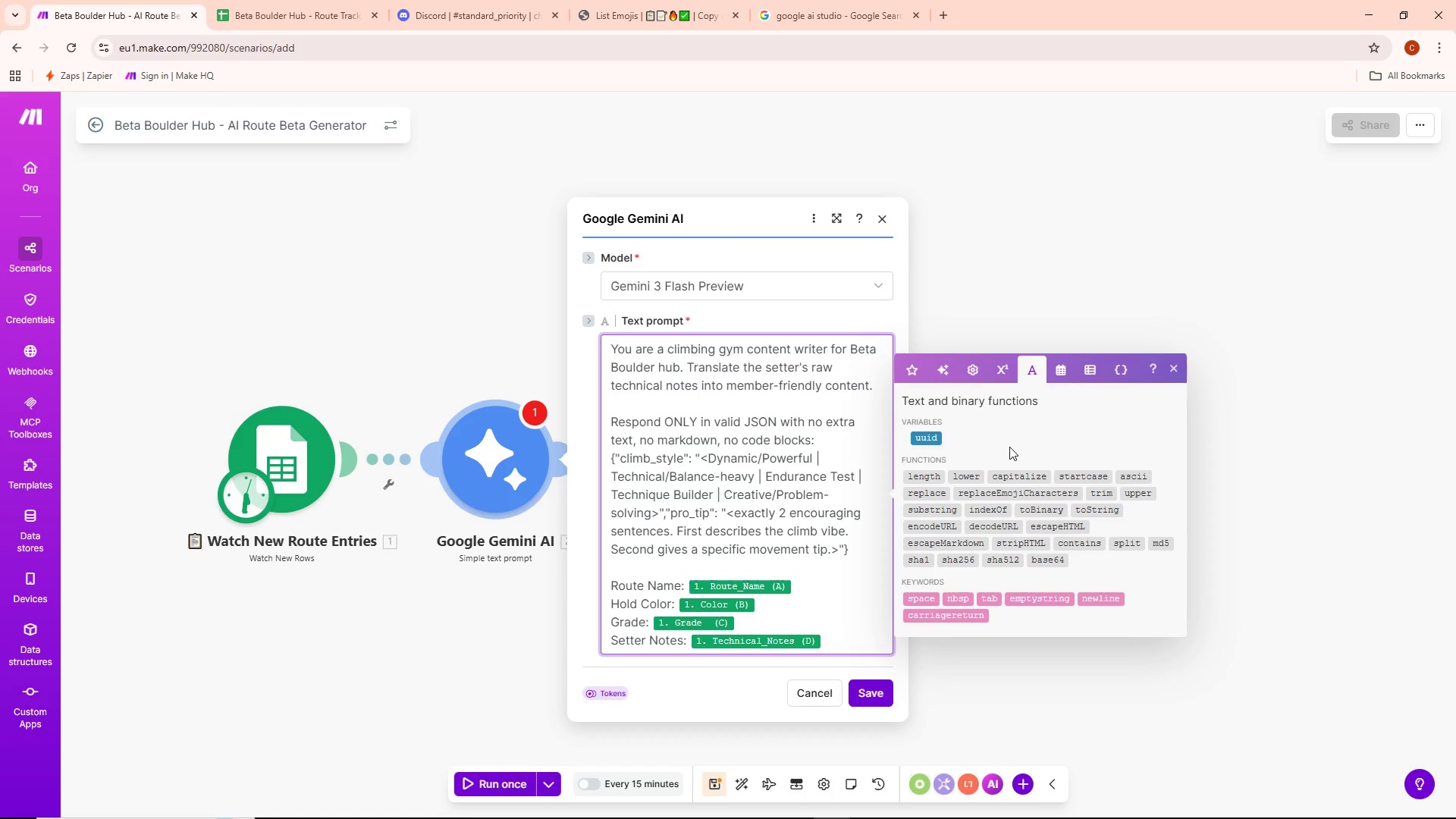 
scroll: coordinate [796, 539], scroll_direction: down, amount: 4.0
 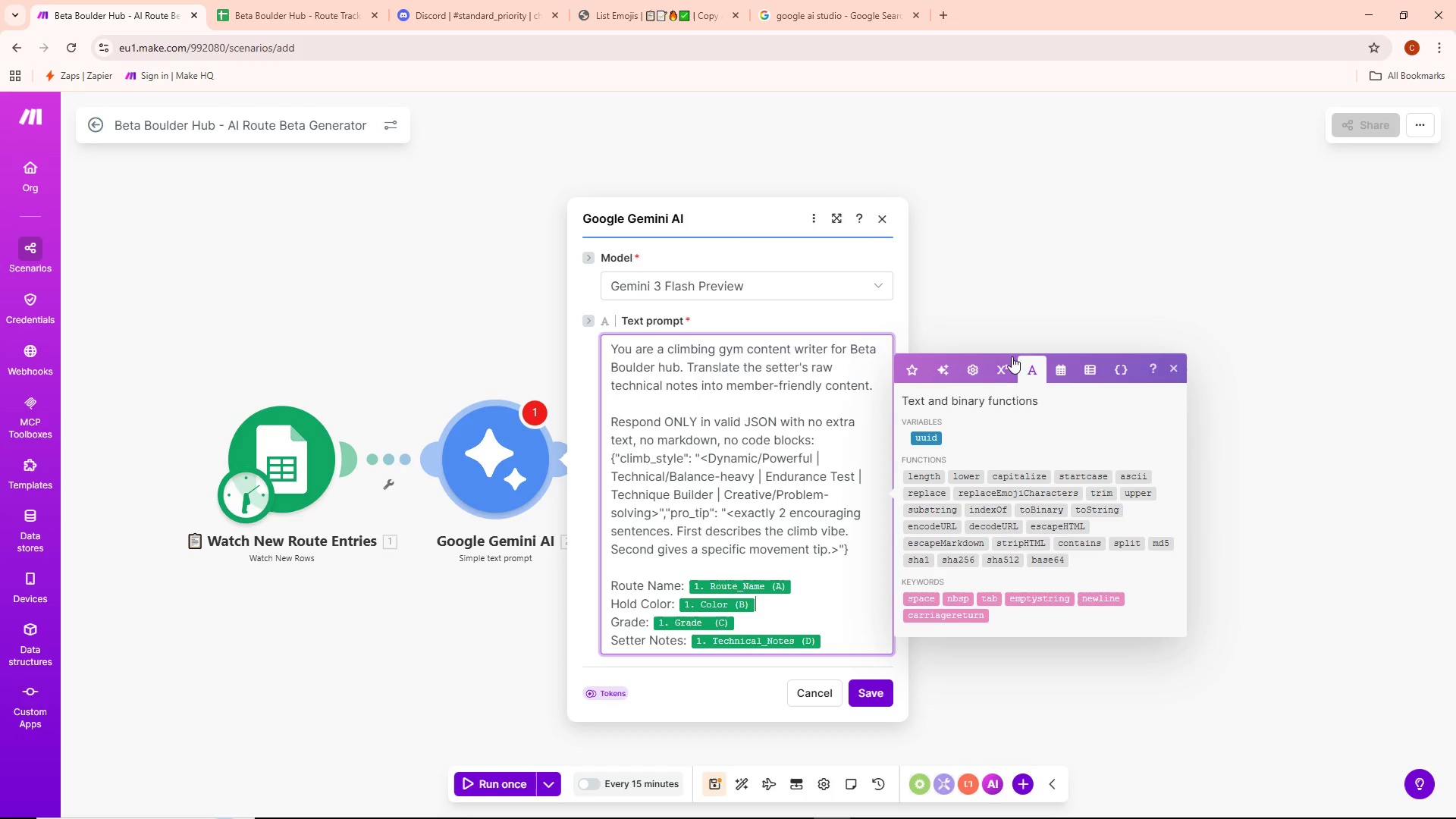 
left_click([1007, 357])
 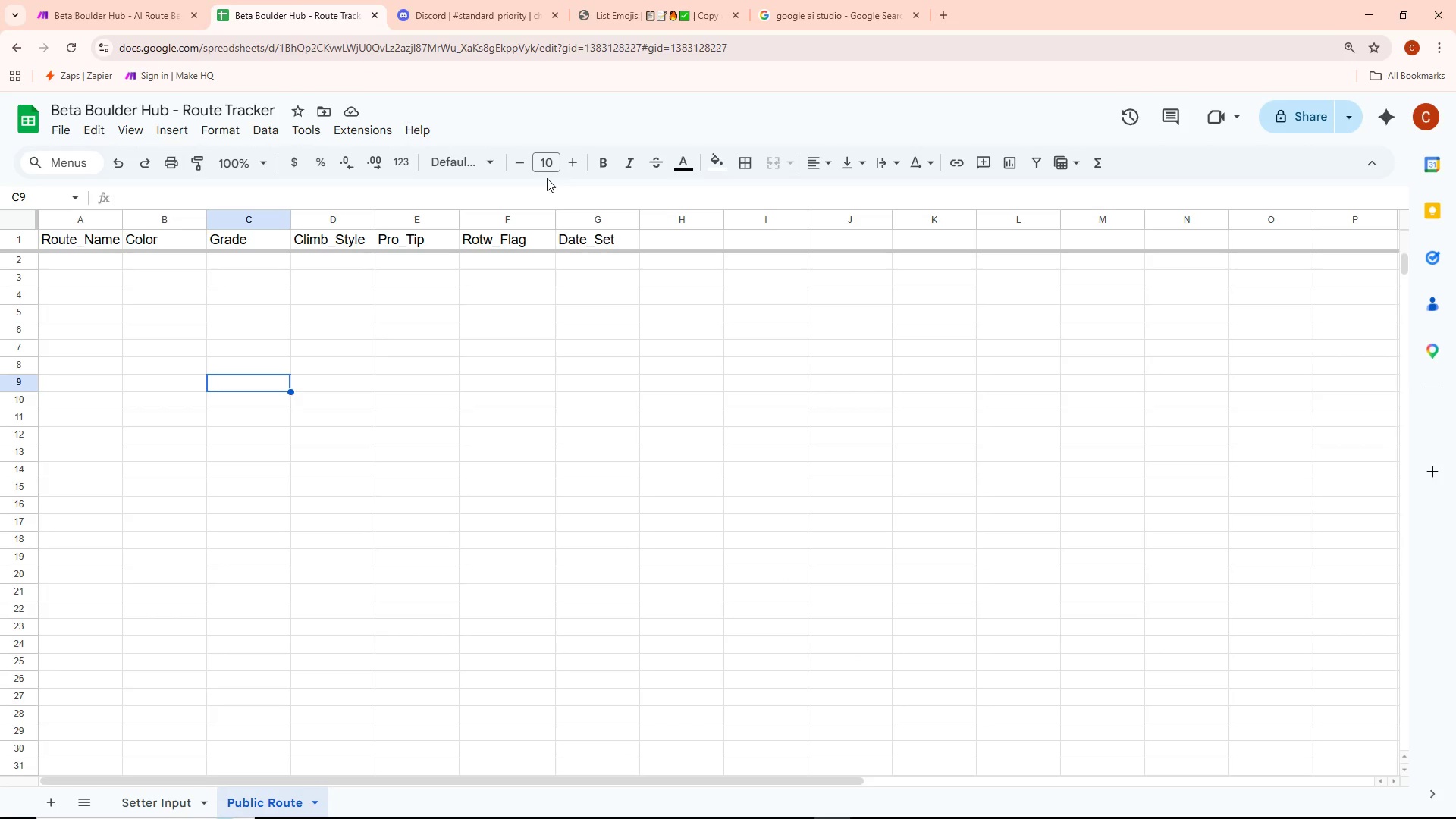 
wait(22.28)
 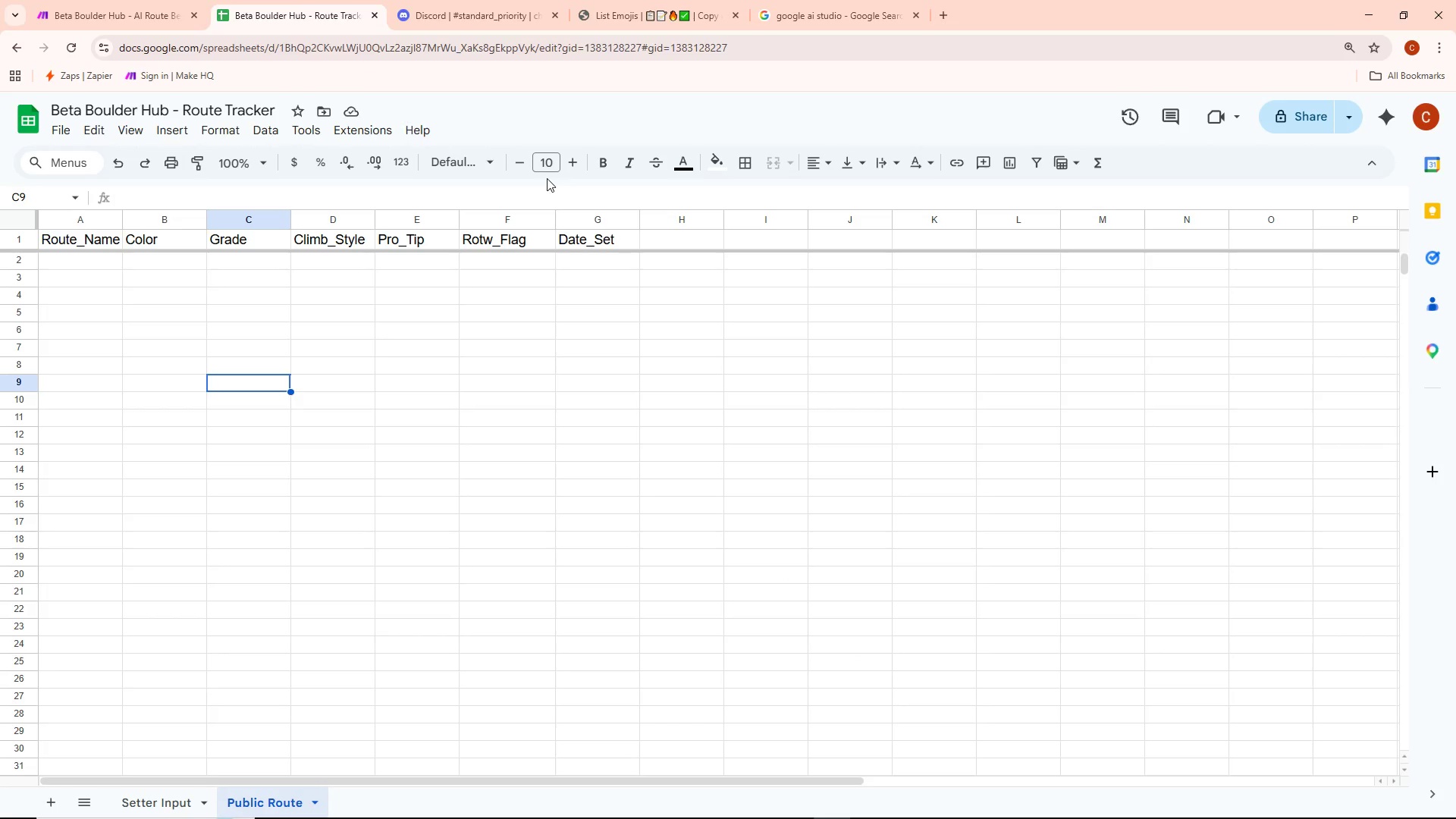 
left_click([142, 805])
 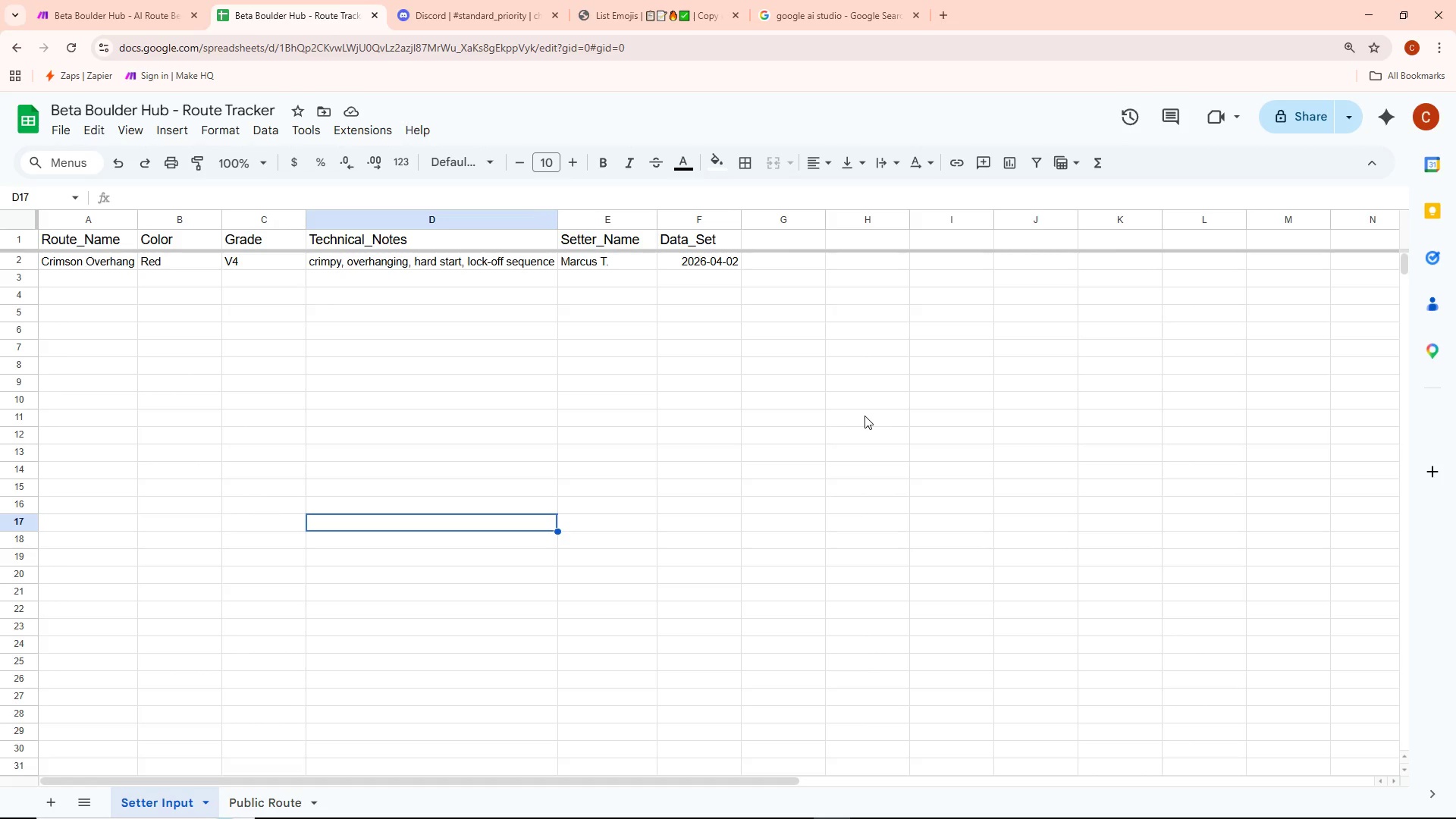 
wait(42.98)
 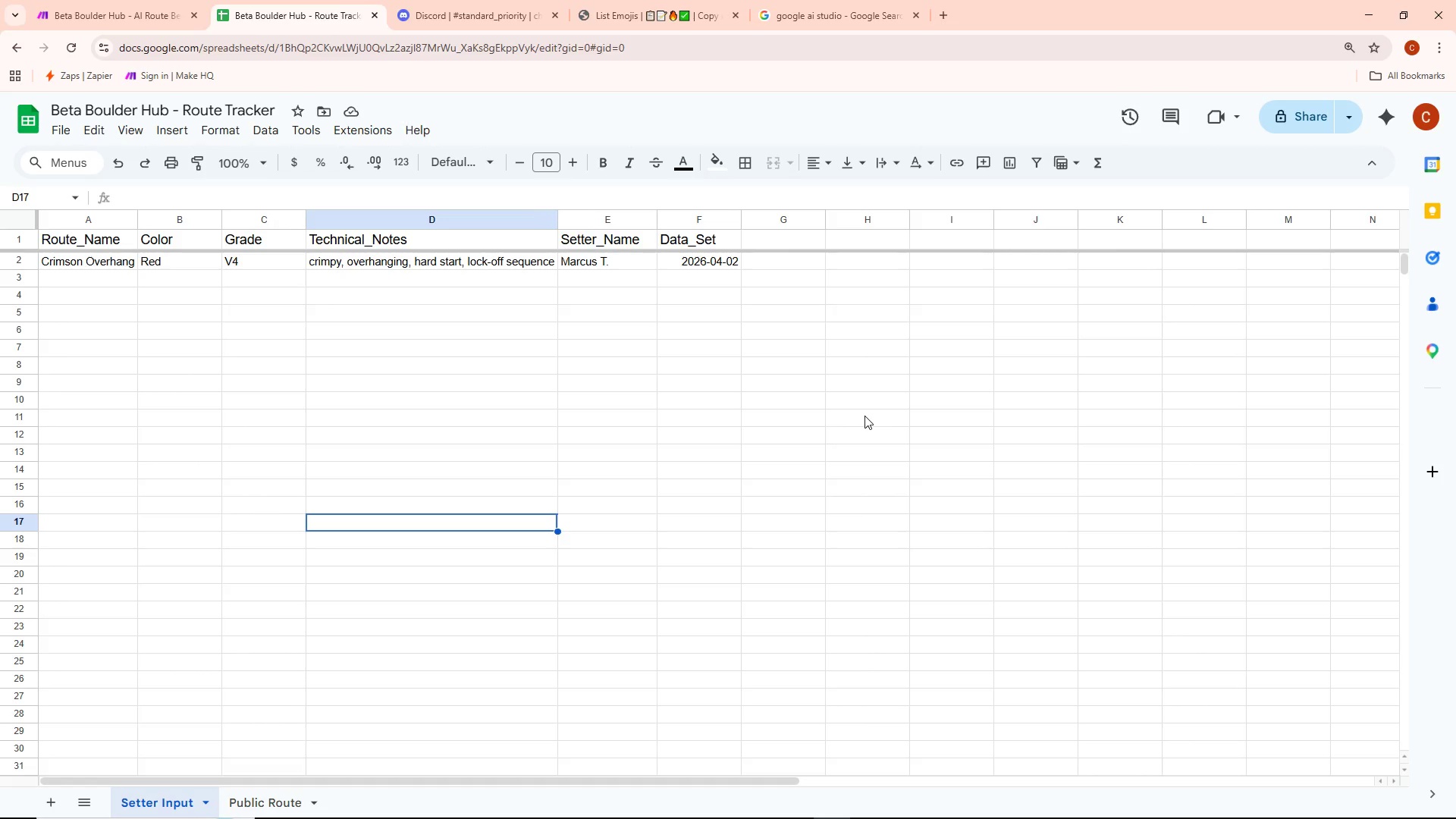 
left_click([136, 2])
 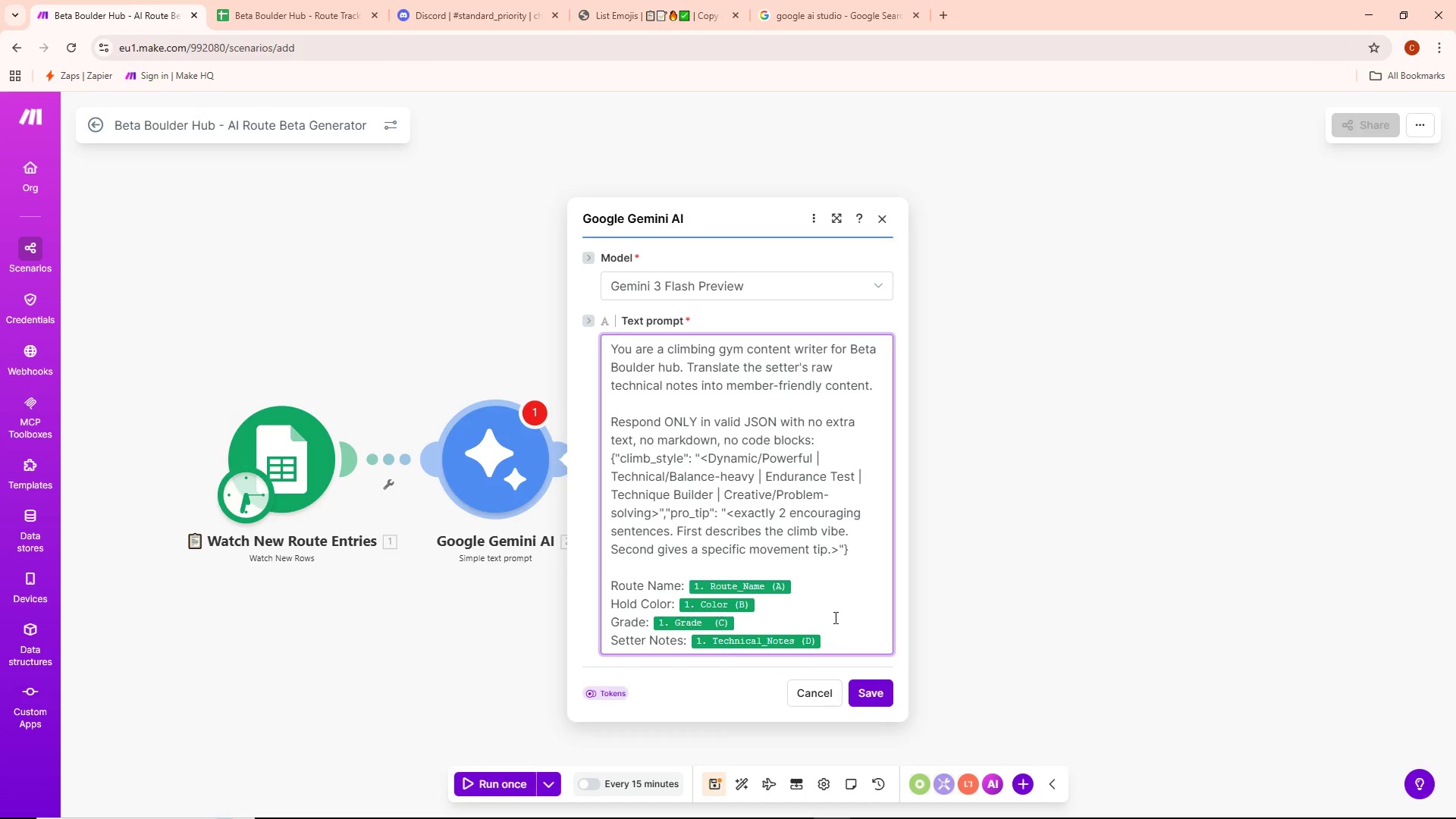 
left_click([846, 640])
 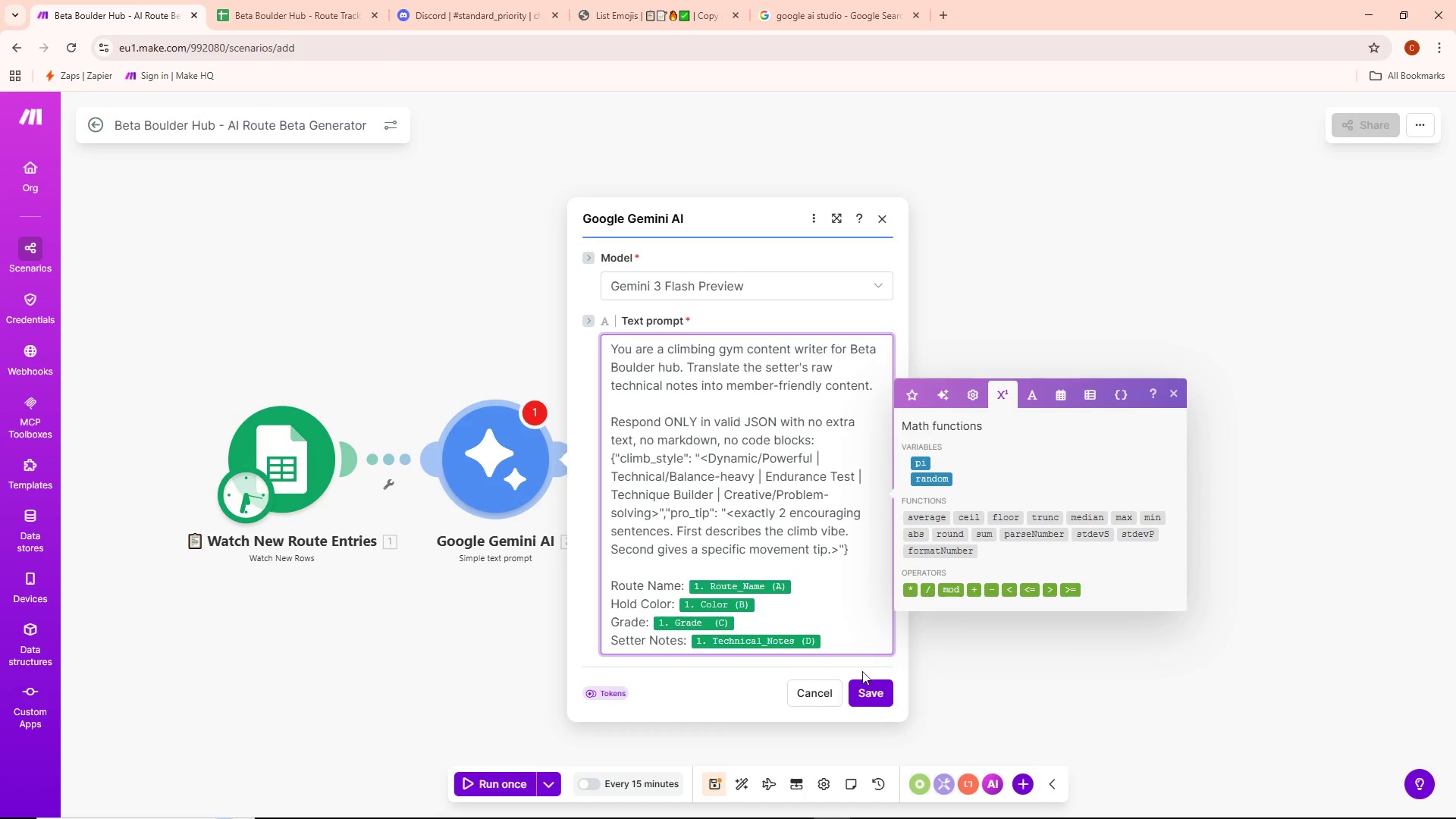 
left_click([879, 689])
 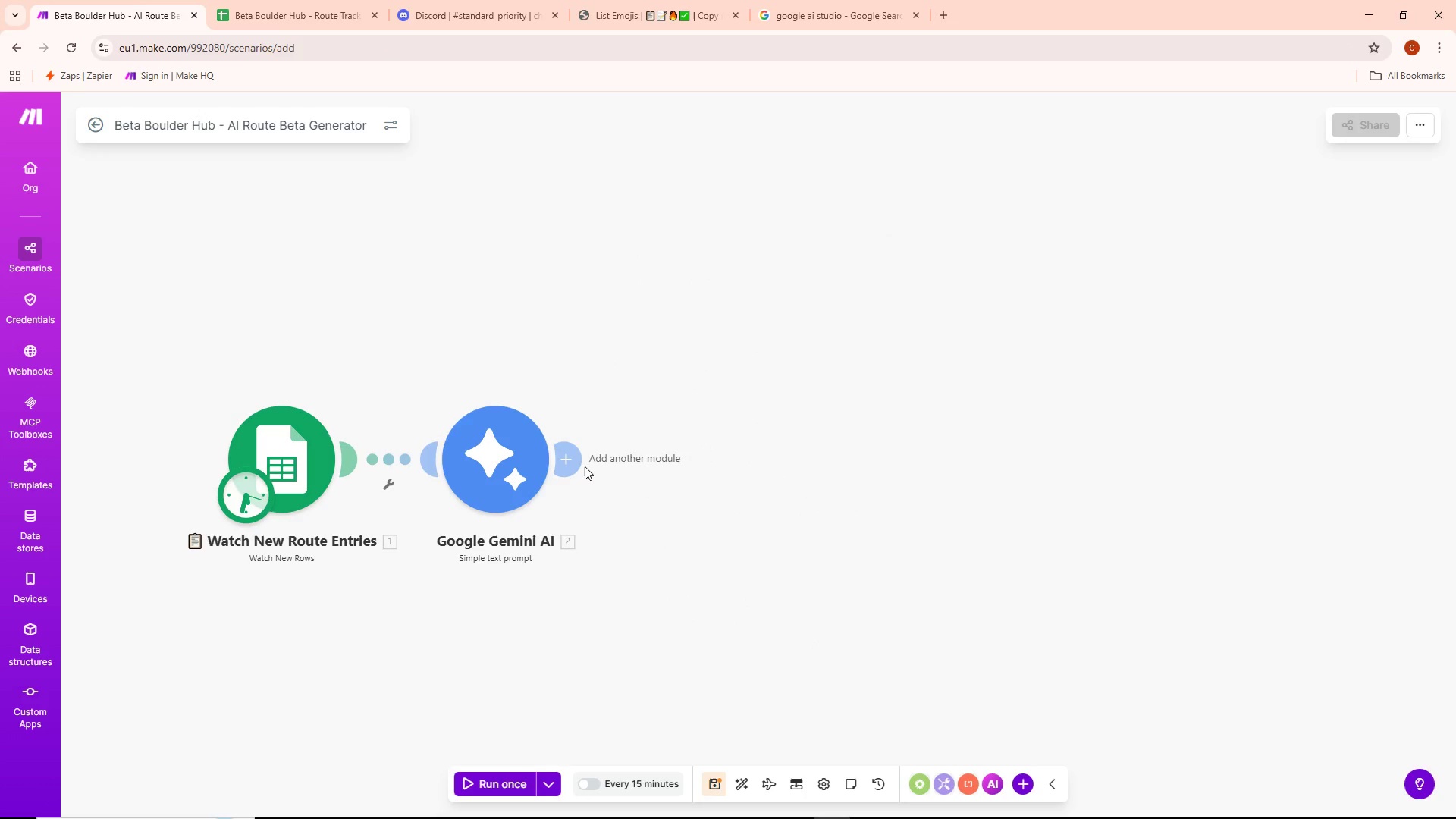 
left_click([576, 461])
 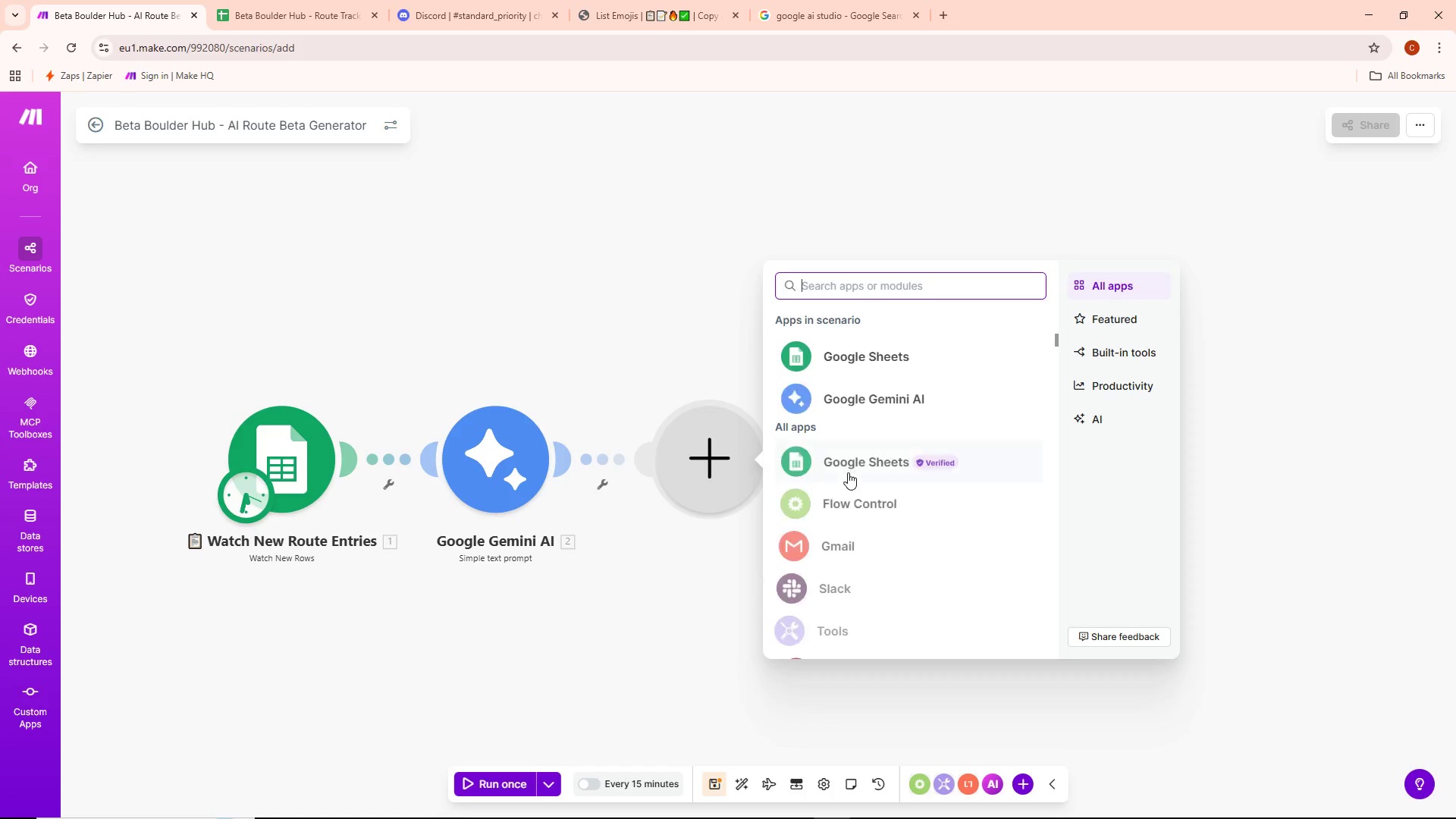 
scroll: coordinate [853, 447], scroll_direction: down, amount: 16.0
 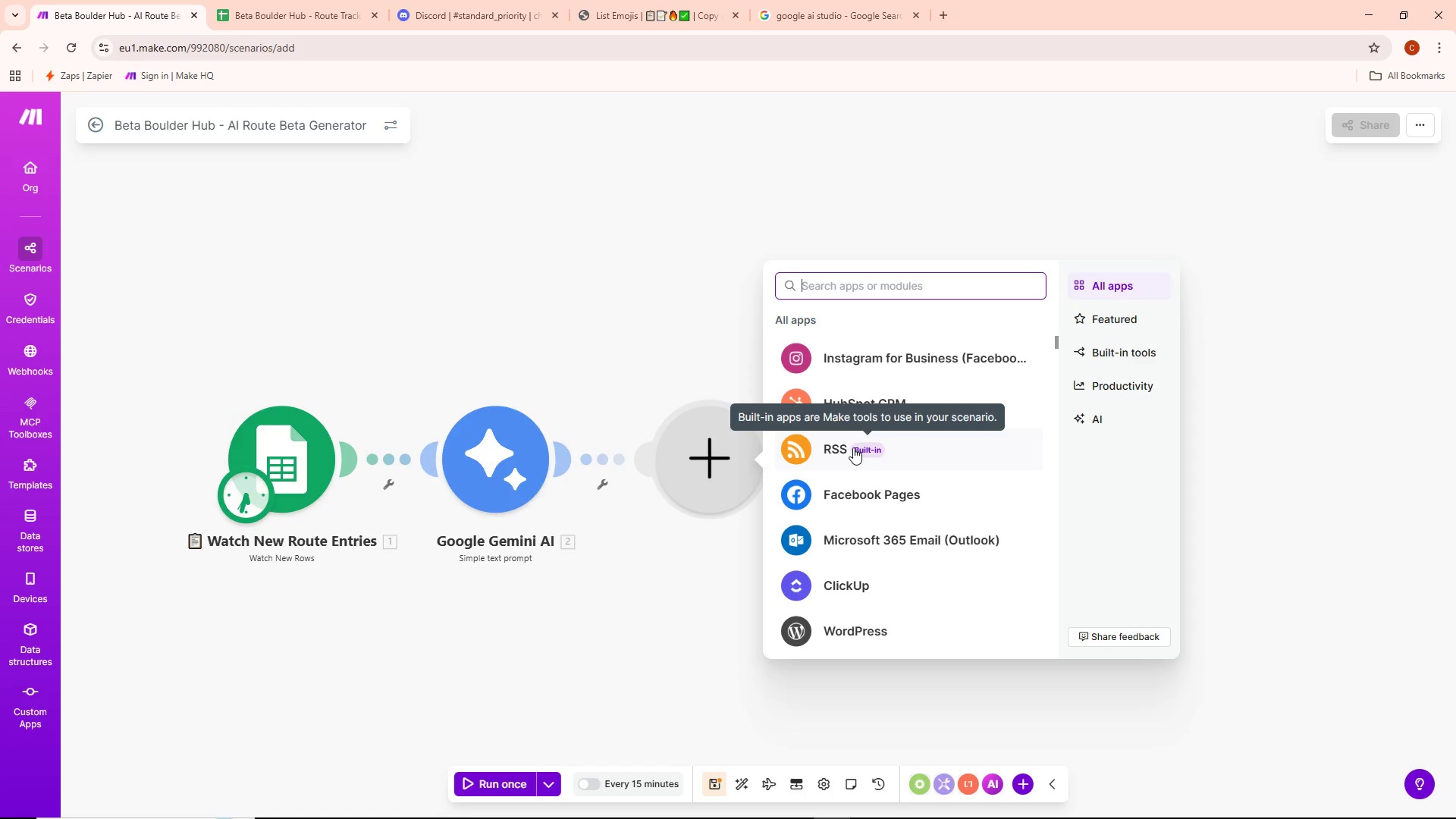 
wait(18.27)
 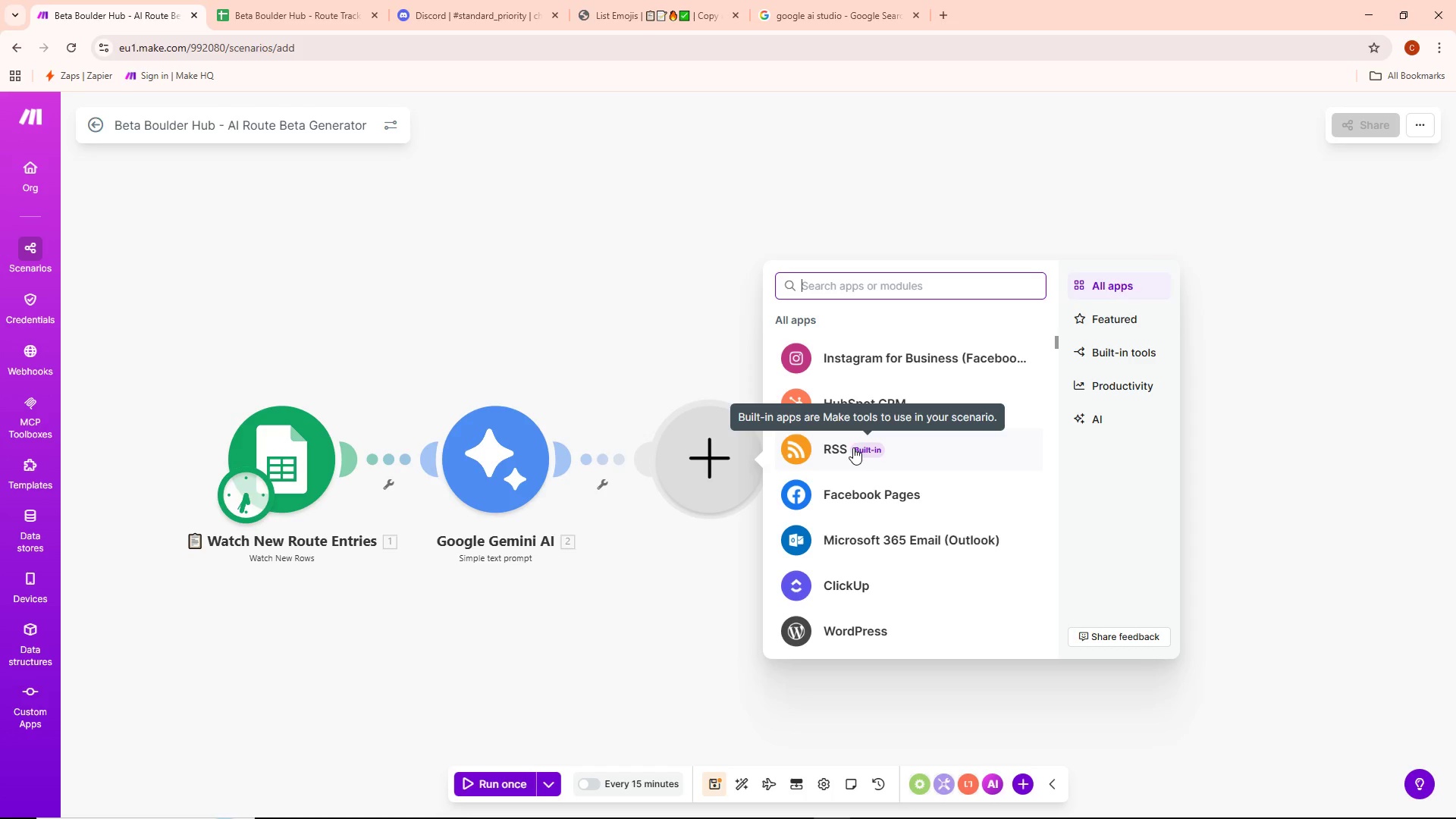 
scroll: coordinate [855, 445], scroll_direction: down, amount: 1.0
 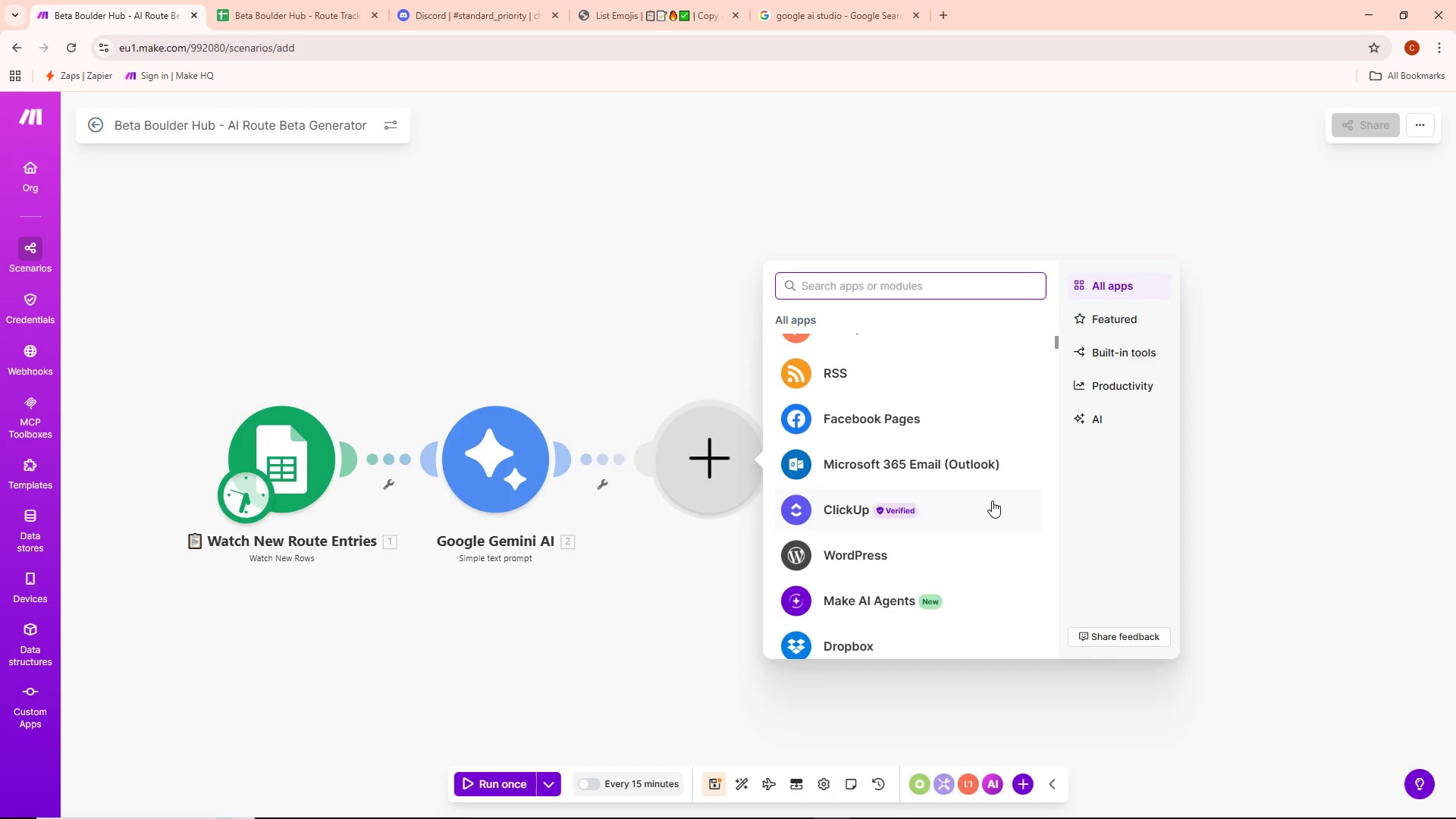 
wait(12.76)
 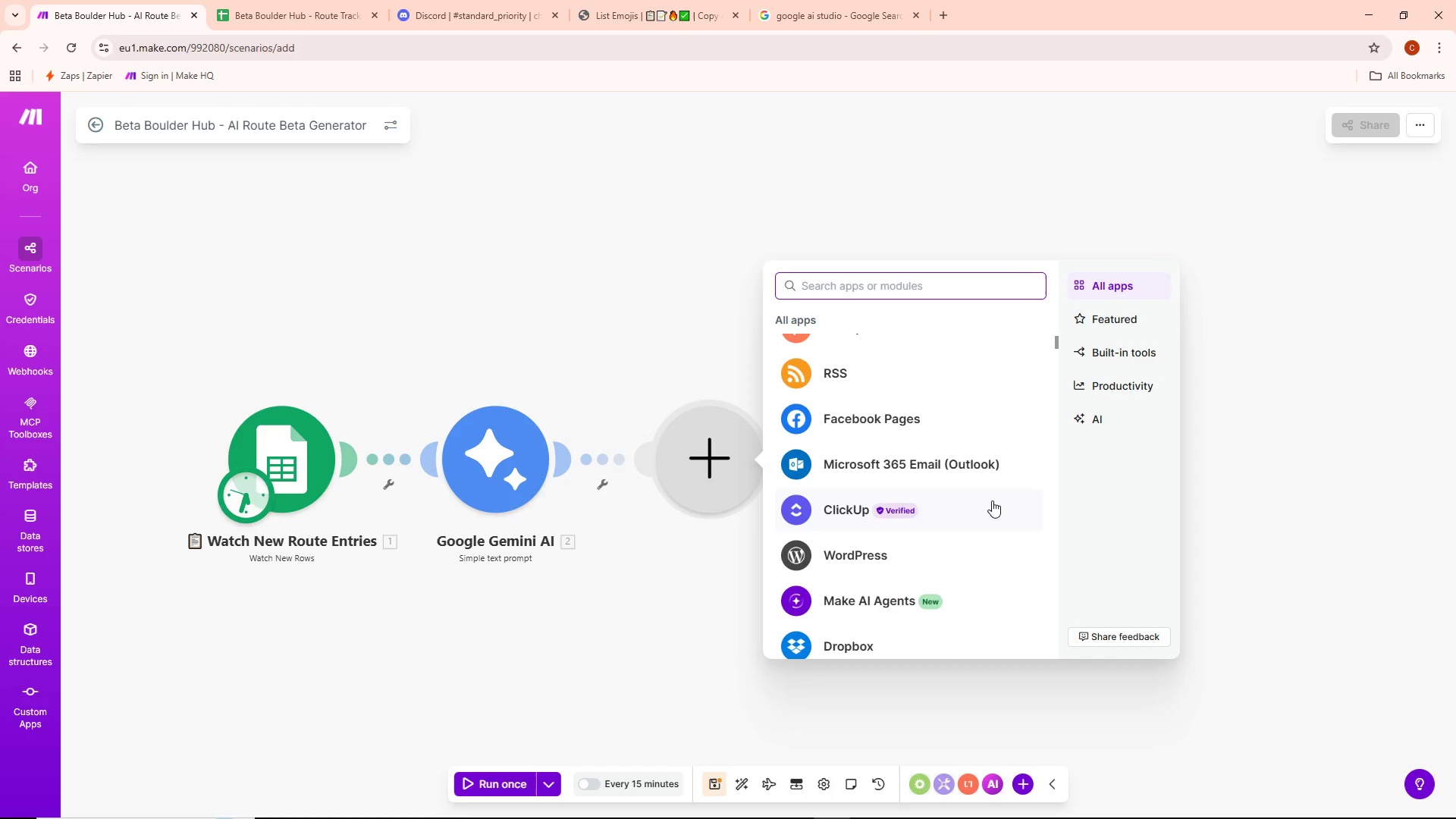 
scroll: coordinate [965, 514], scroll_direction: down, amount: 6.0
 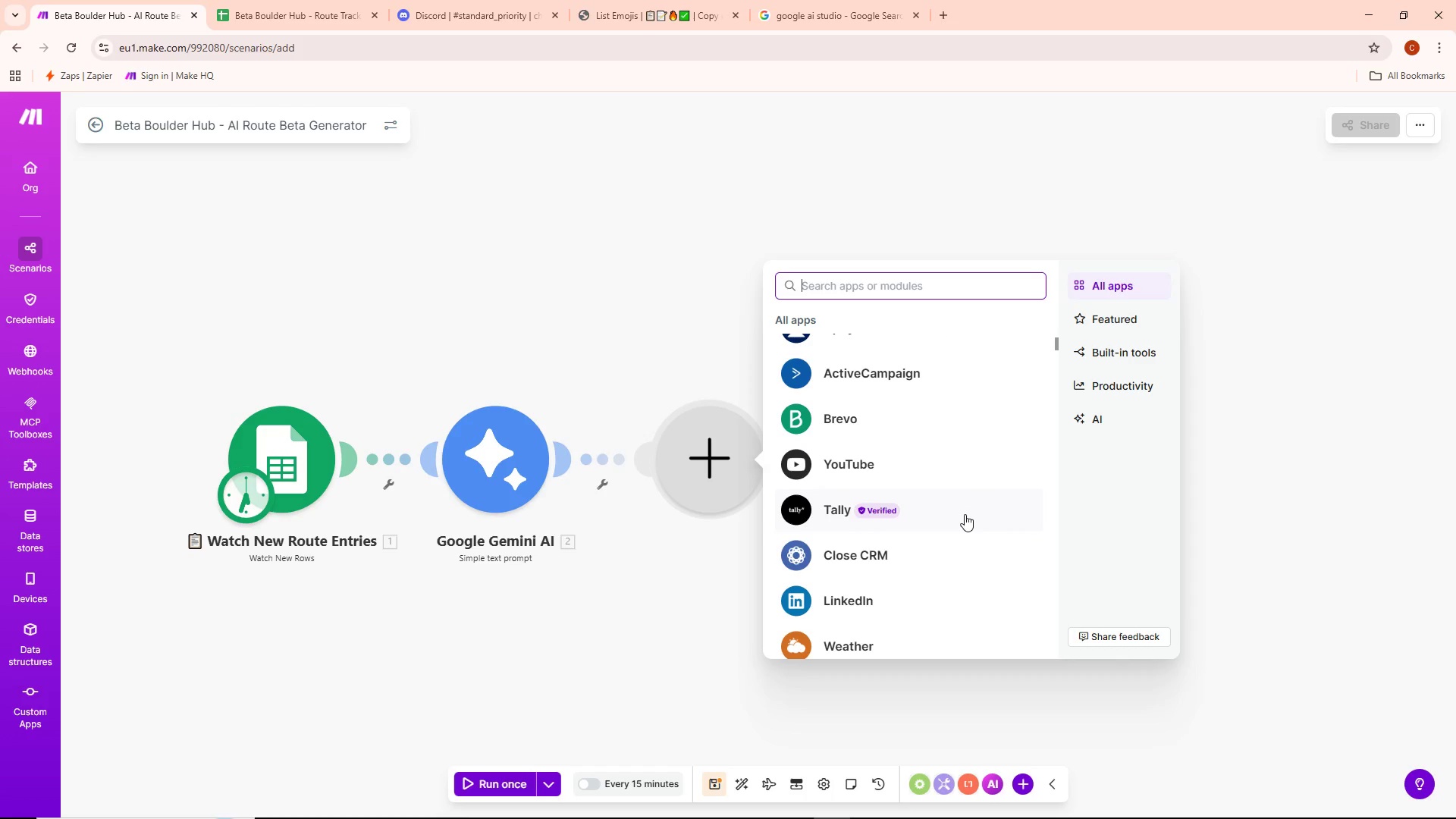 
wait(9.6)
 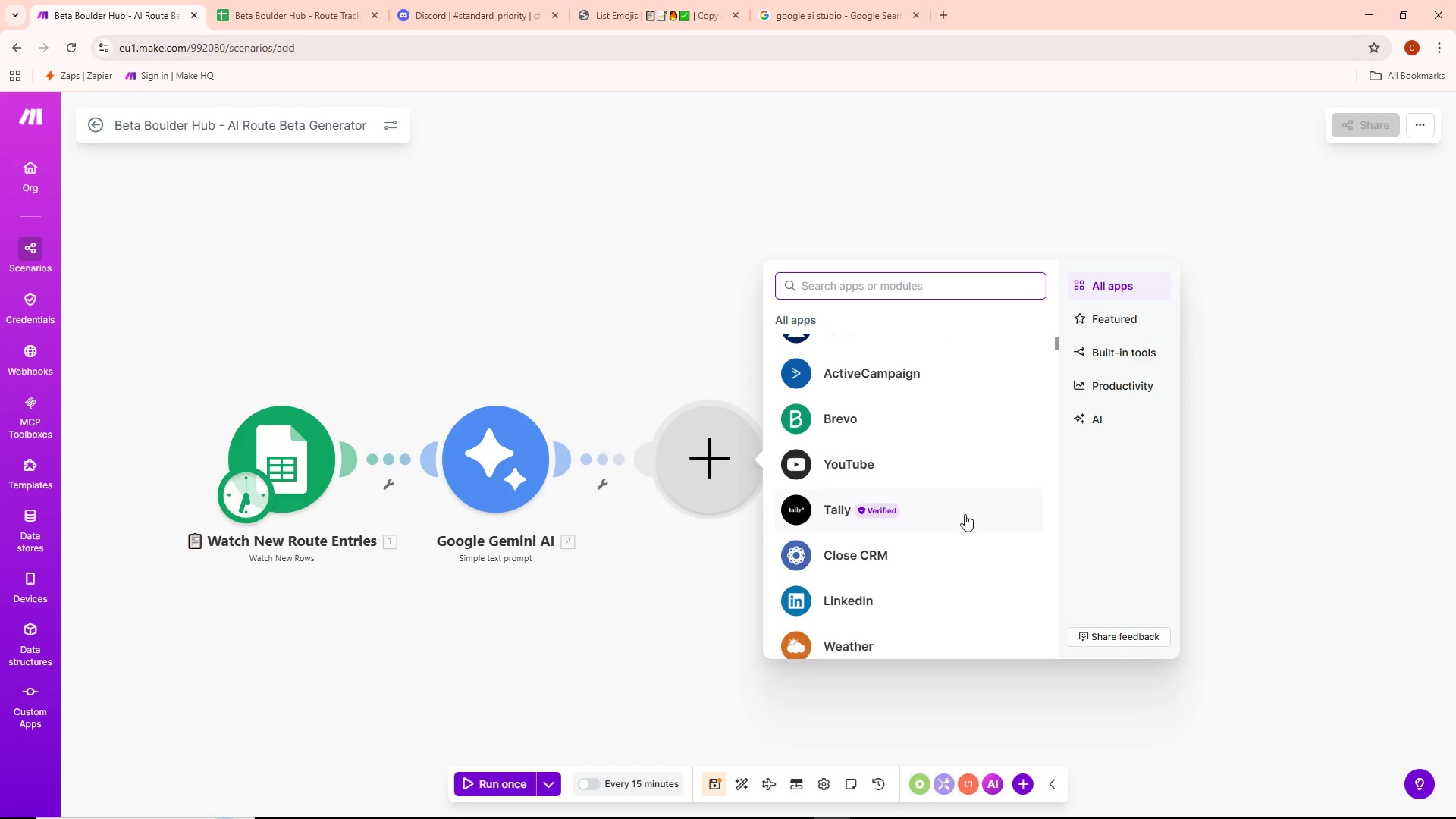 
scroll: coordinate [966, 514], scroll_direction: down, amount: 3.0
 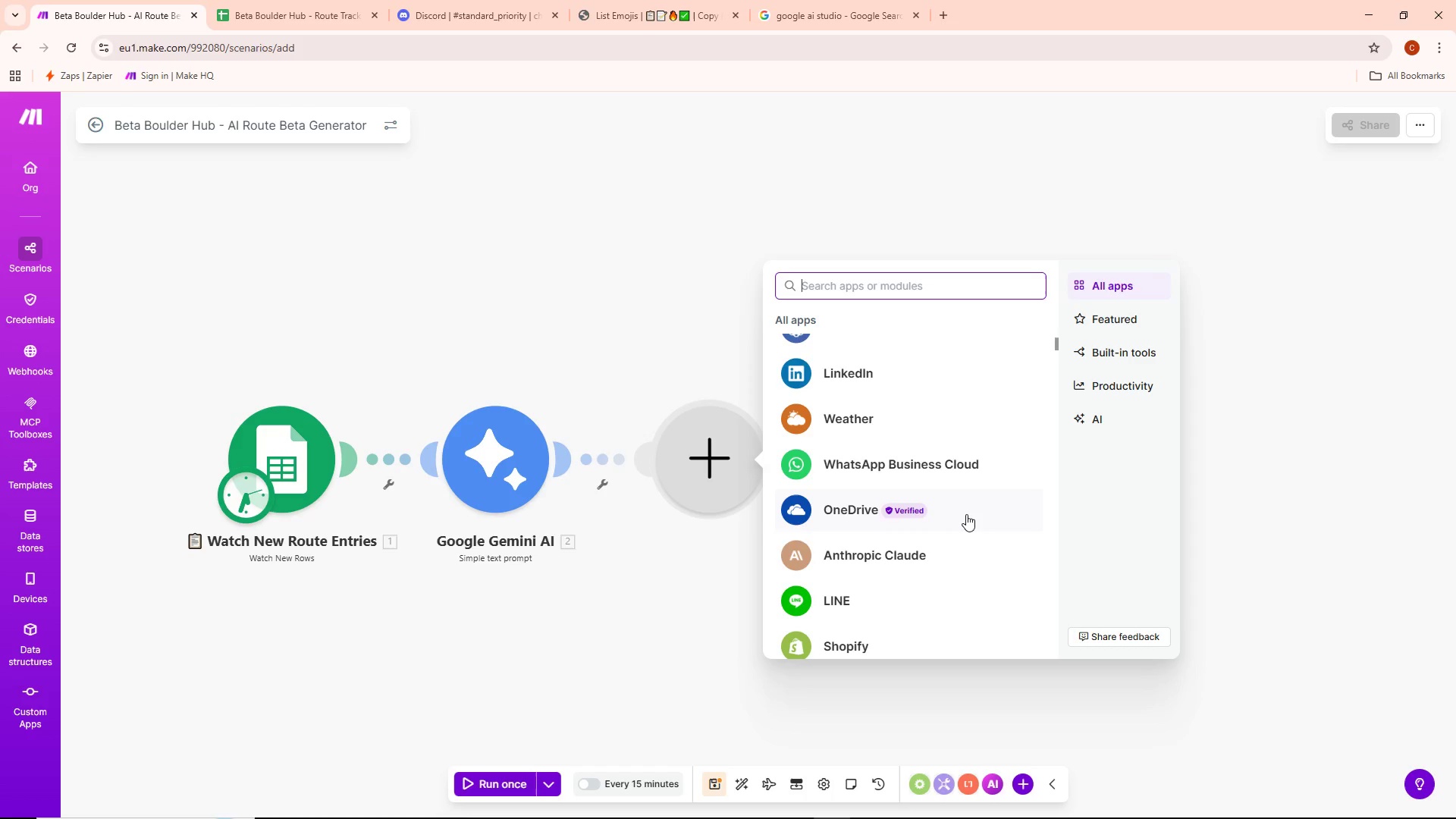 
wait(11.69)
 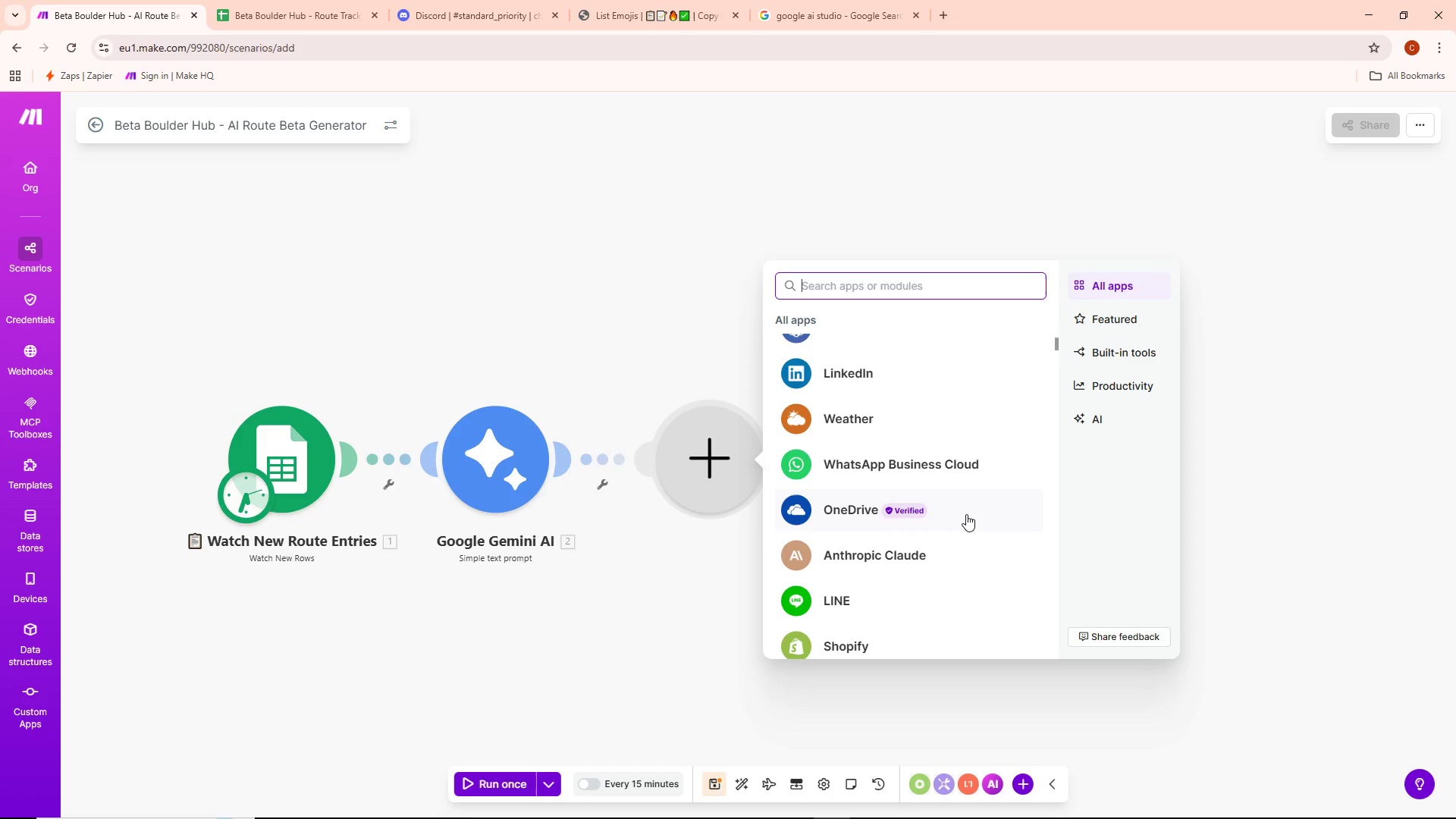 
scroll: coordinate [967, 514], scroll_direction: down, amount: 5.0
 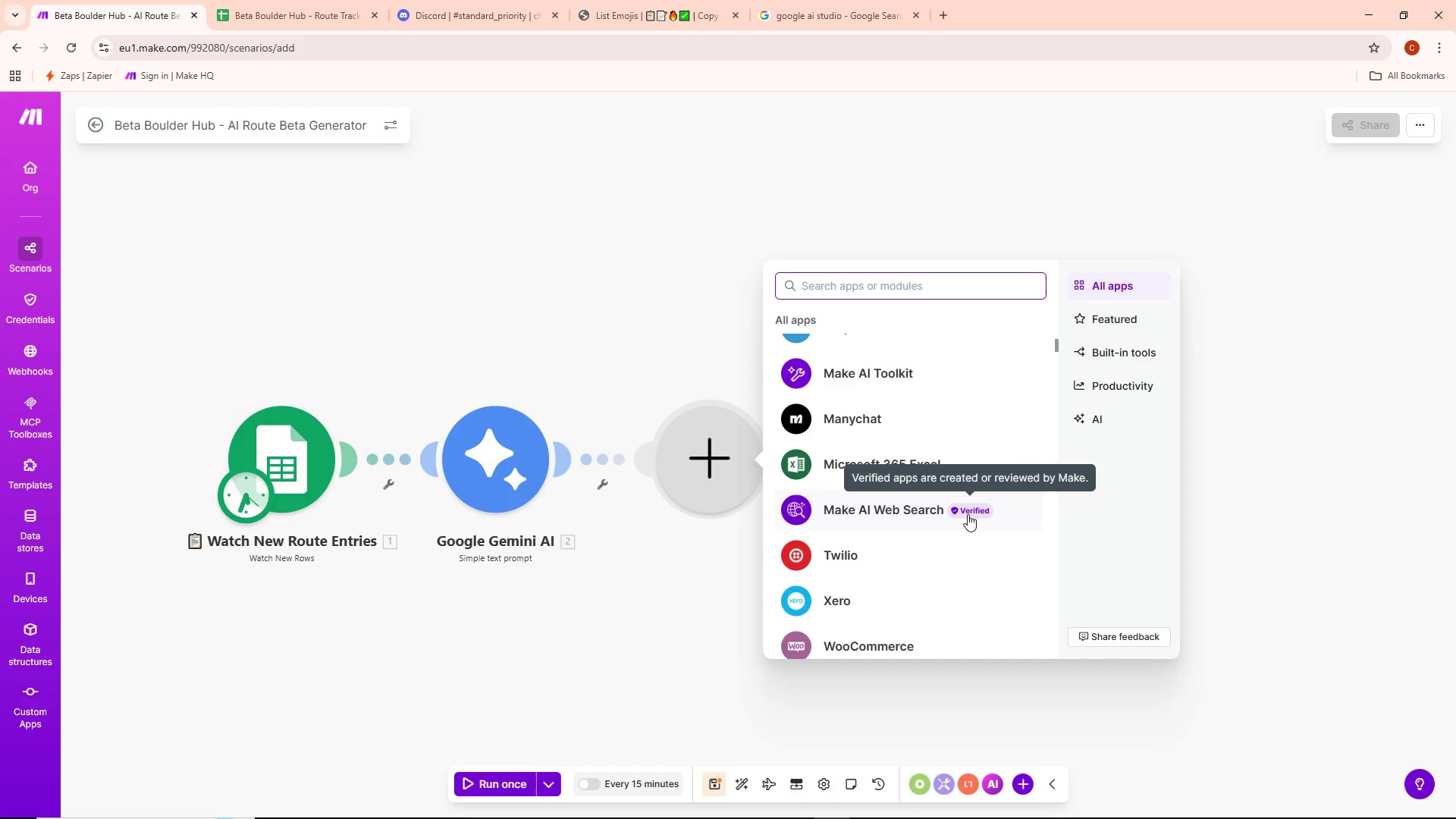 
key(Alt+AltLeft)
 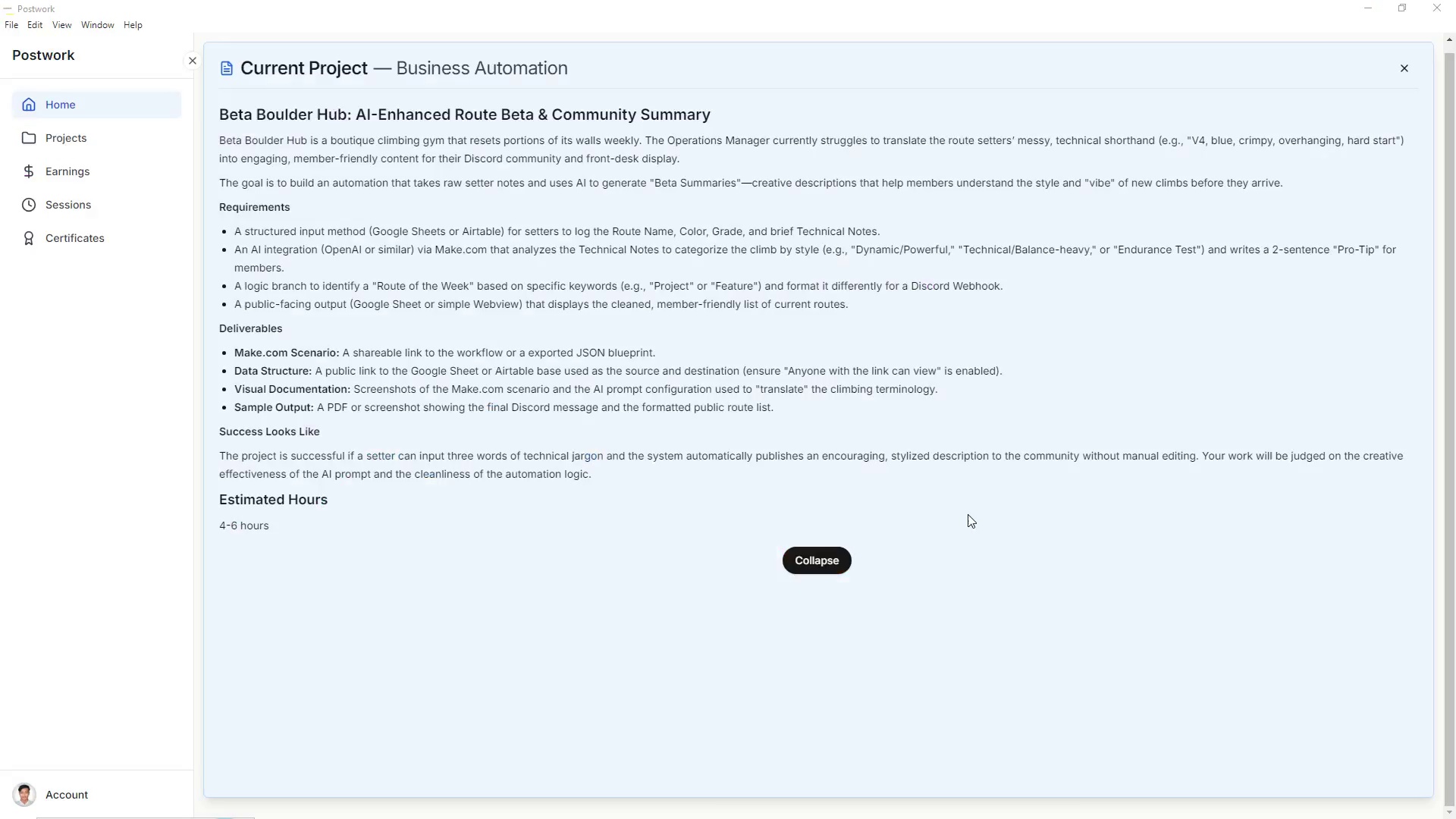 
key(Alt+Tab)